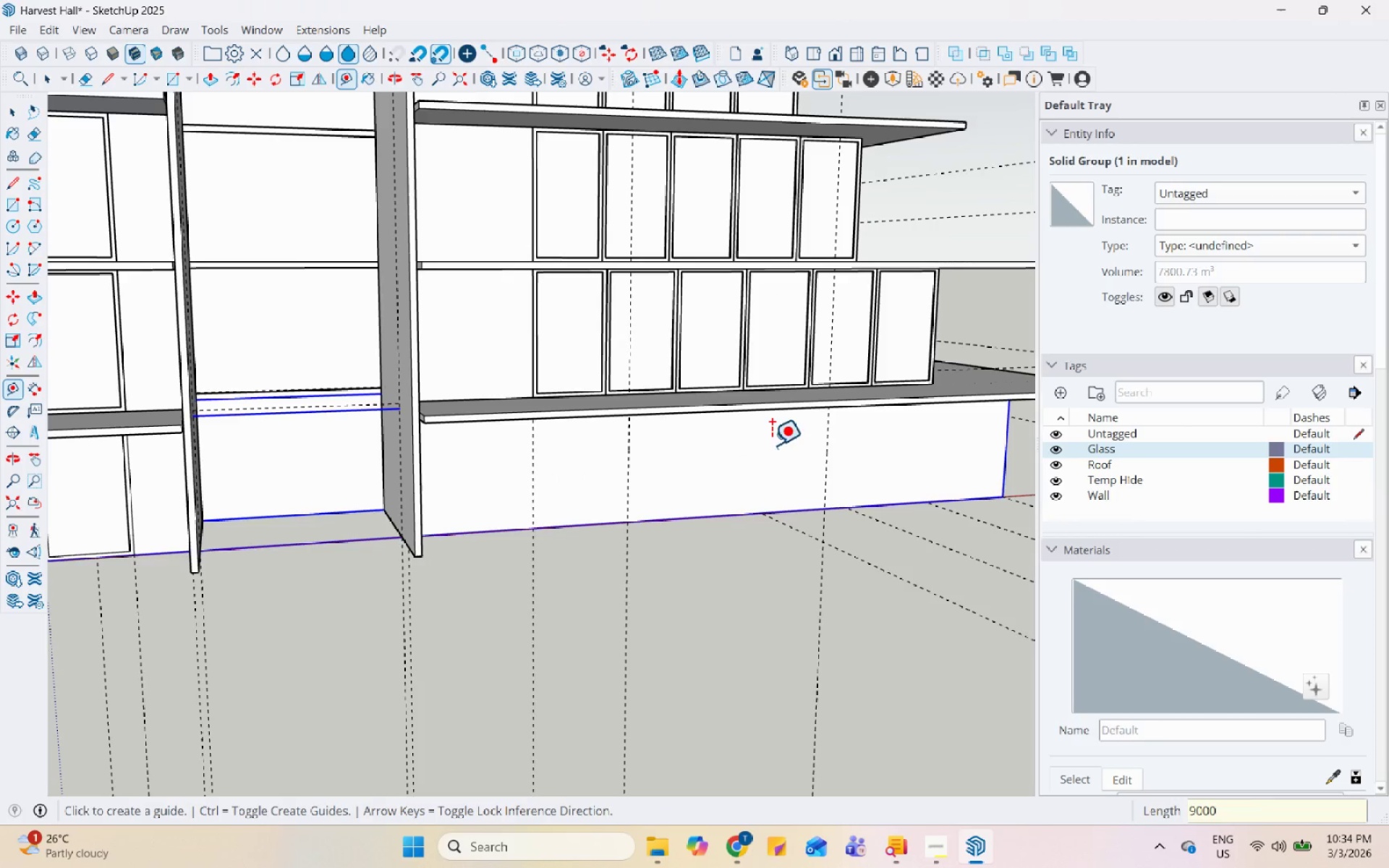 
scroll: coordinate [175, 562], scroll_direction: down, amount: 6.0
 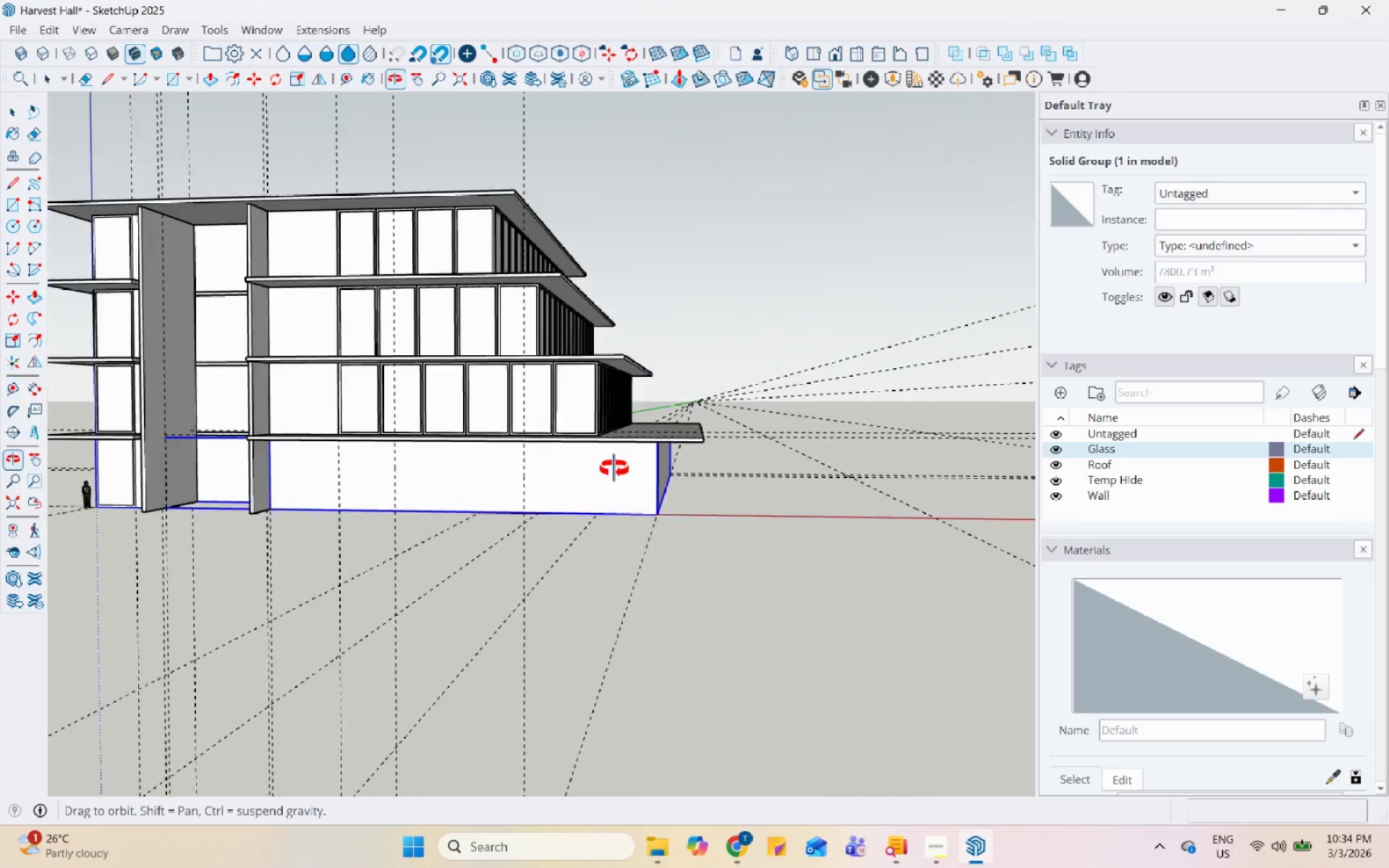 
scroll: coordinate [386, 445], scroll_direction: up, amount: 4.0
 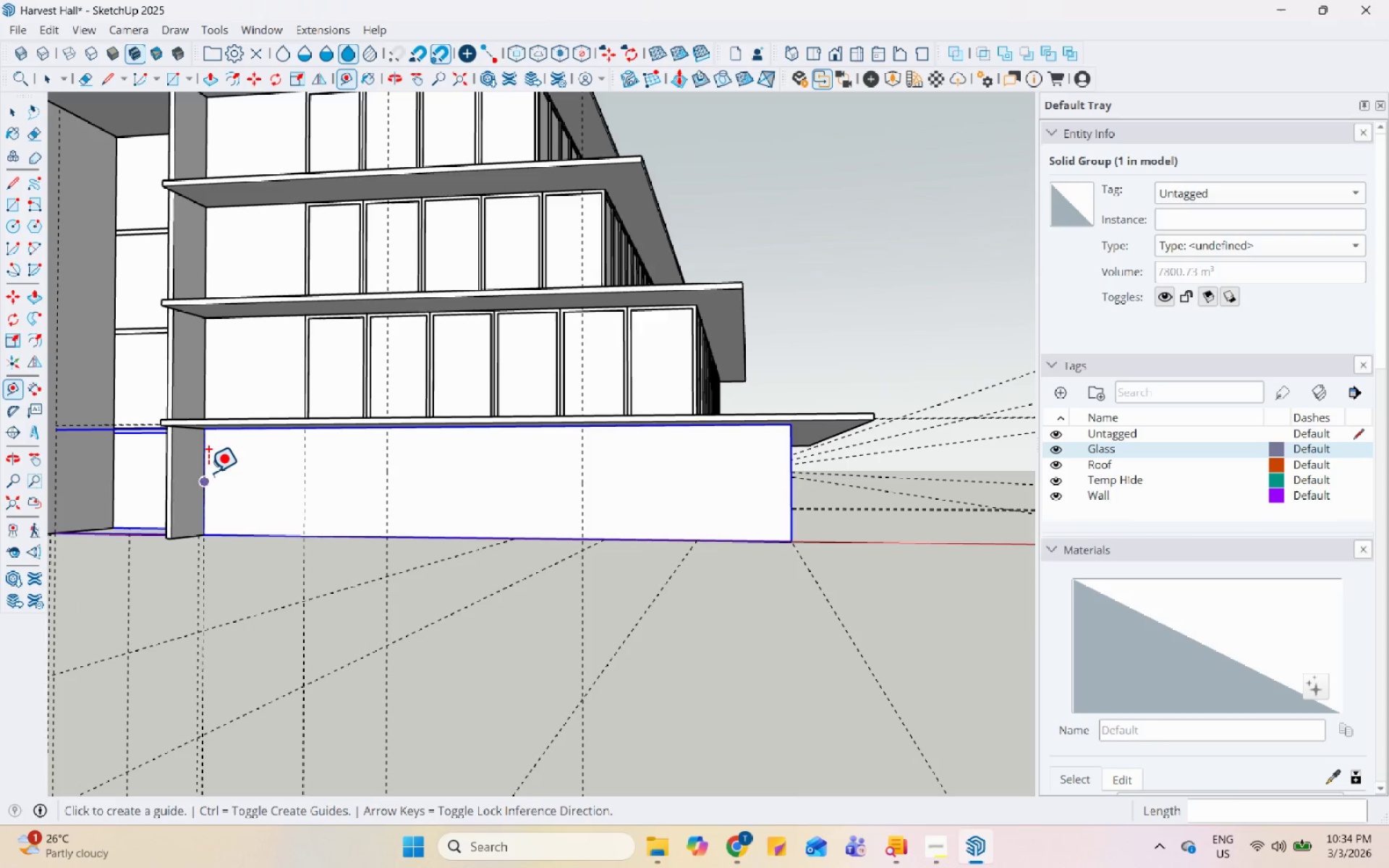 
left_click([200, 471])
 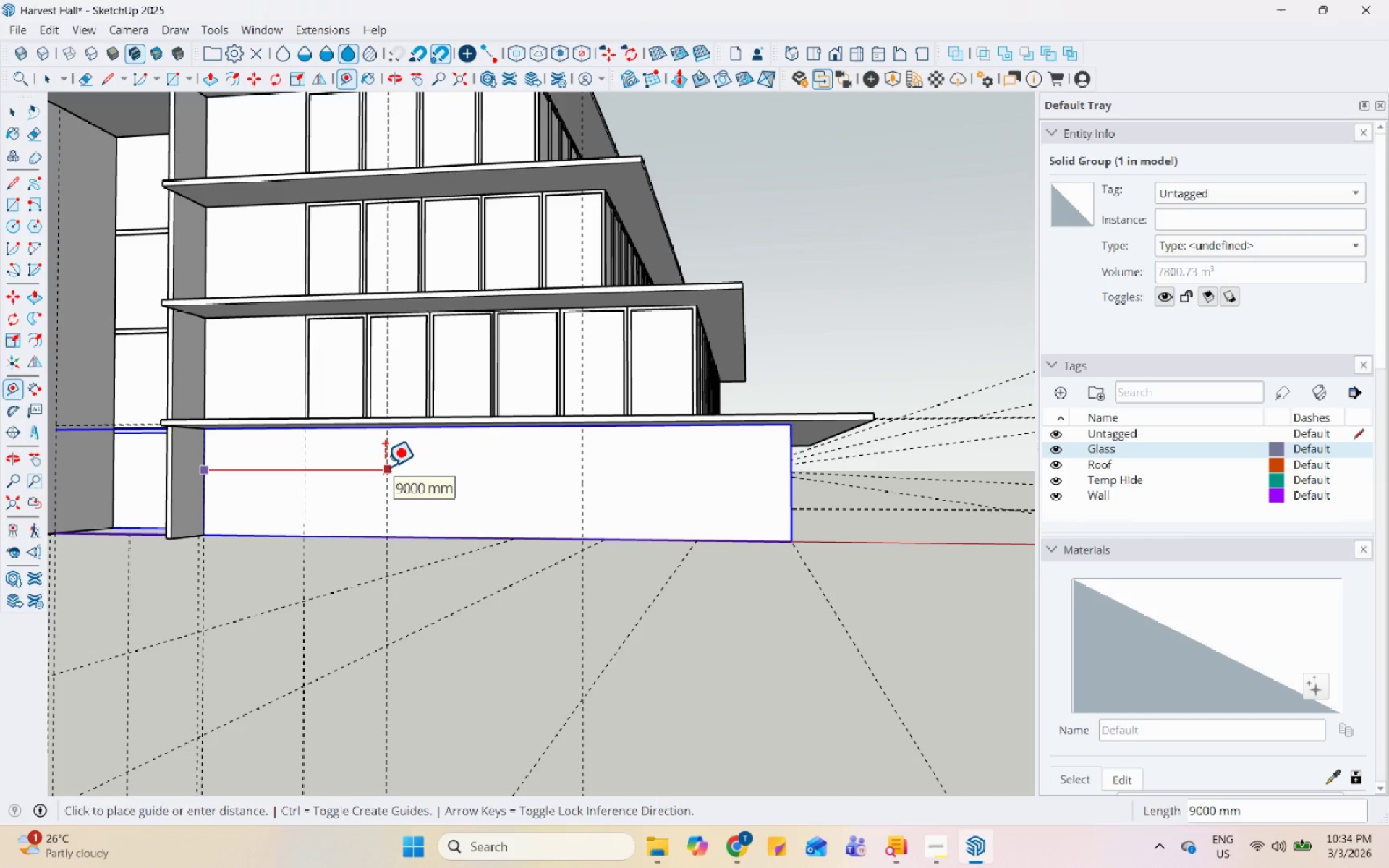 
key(Space)
 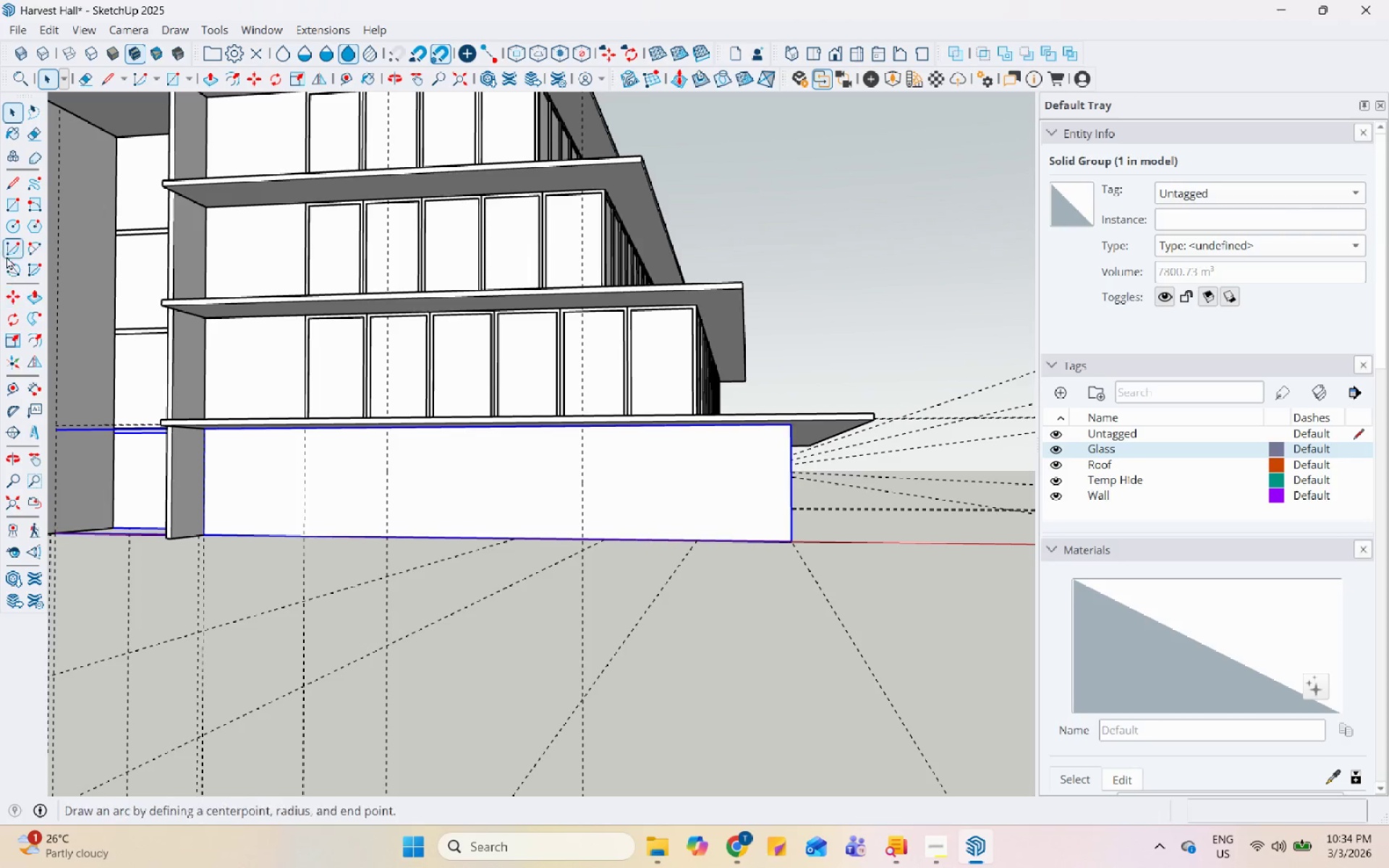 
left_click([930, 833])